 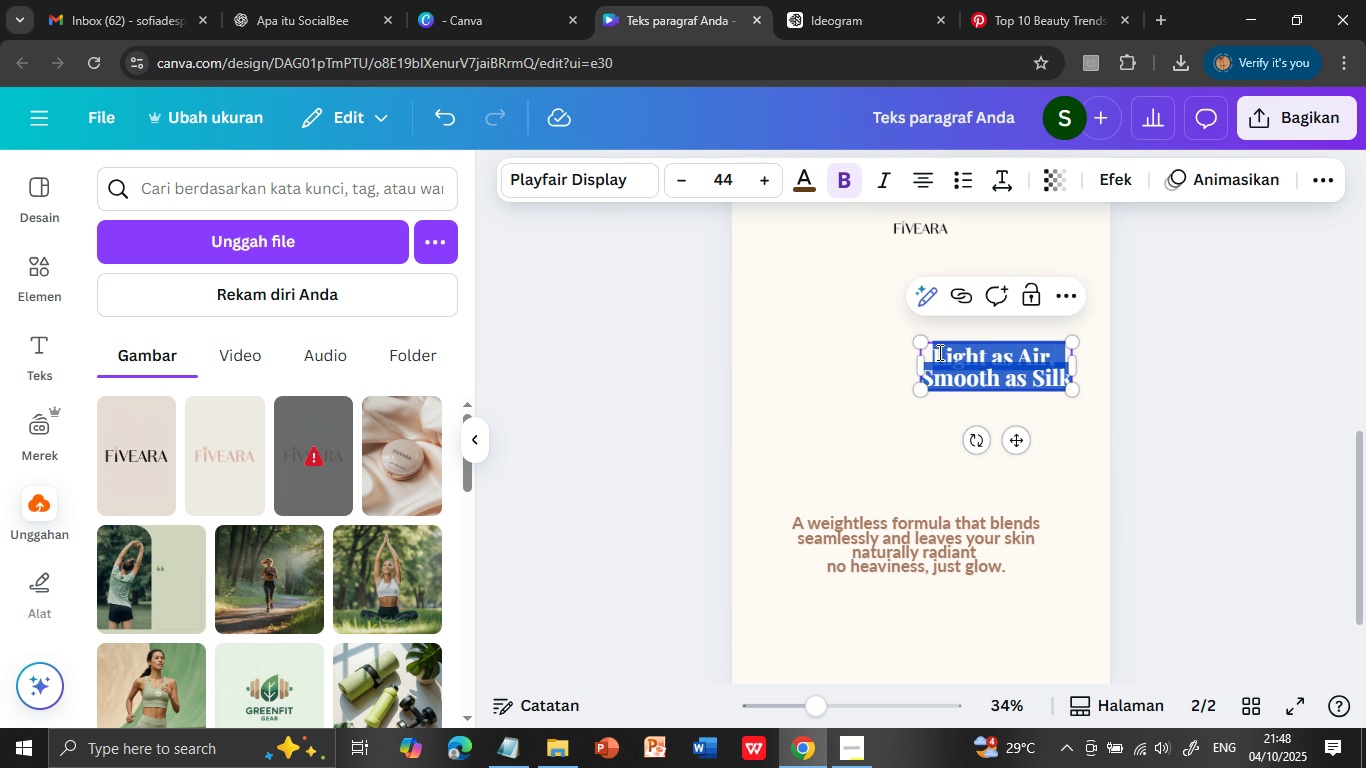 
double_click([767, 180])
 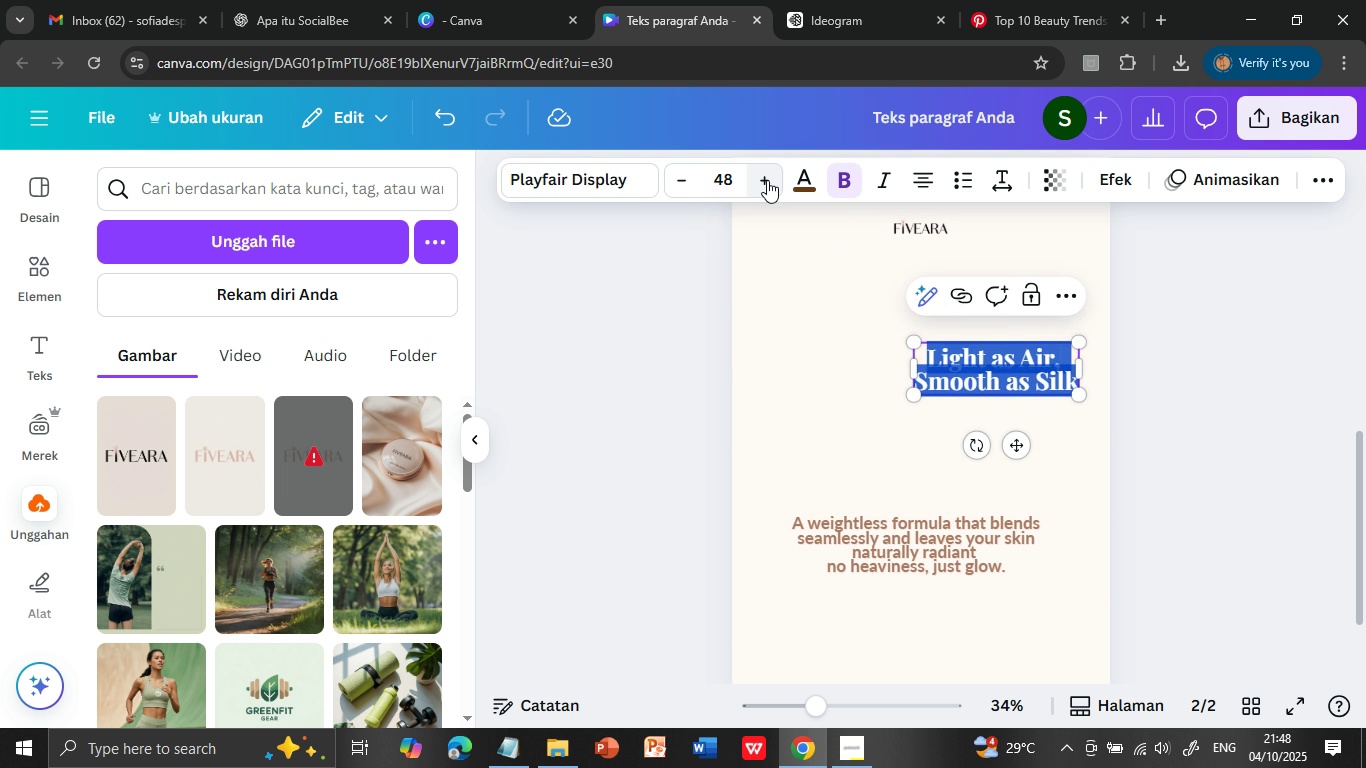 
triple_click([767, 180])
 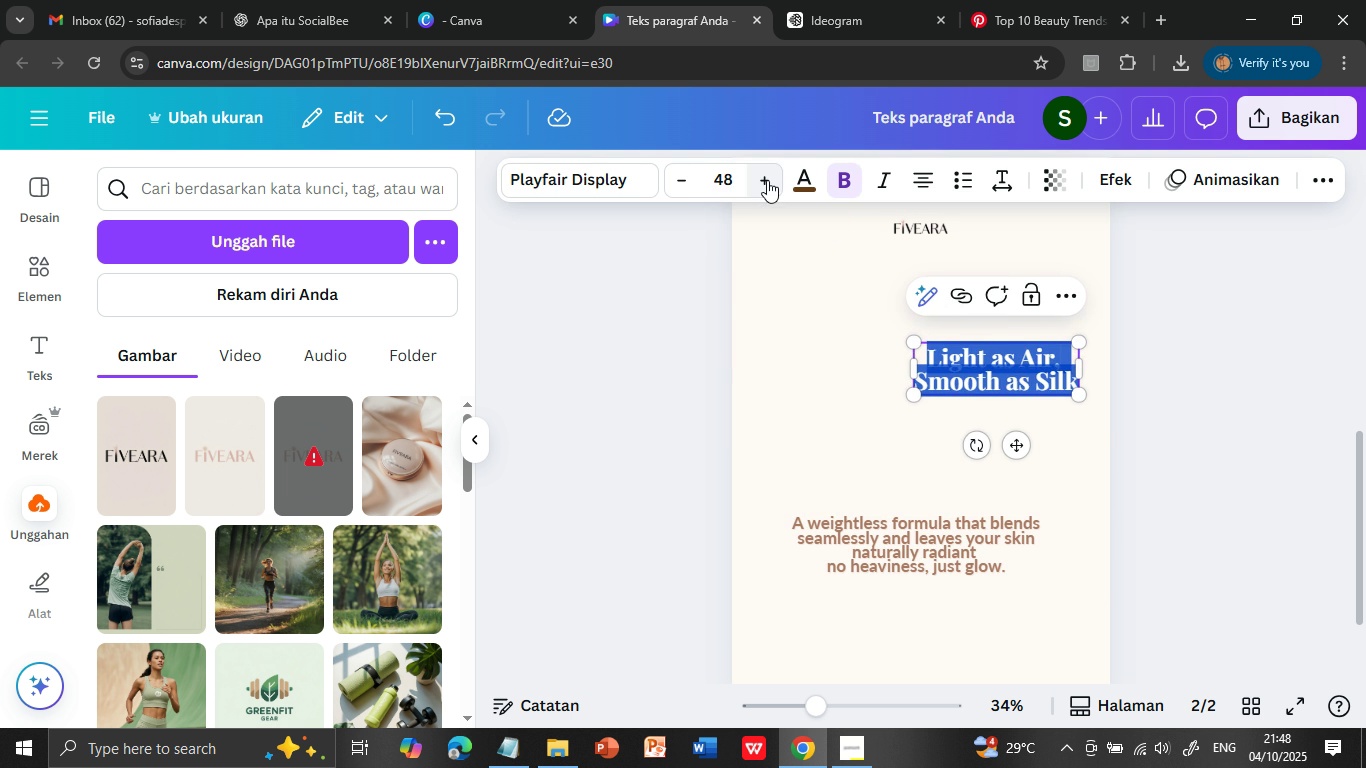 
triple_click([767, 180])
 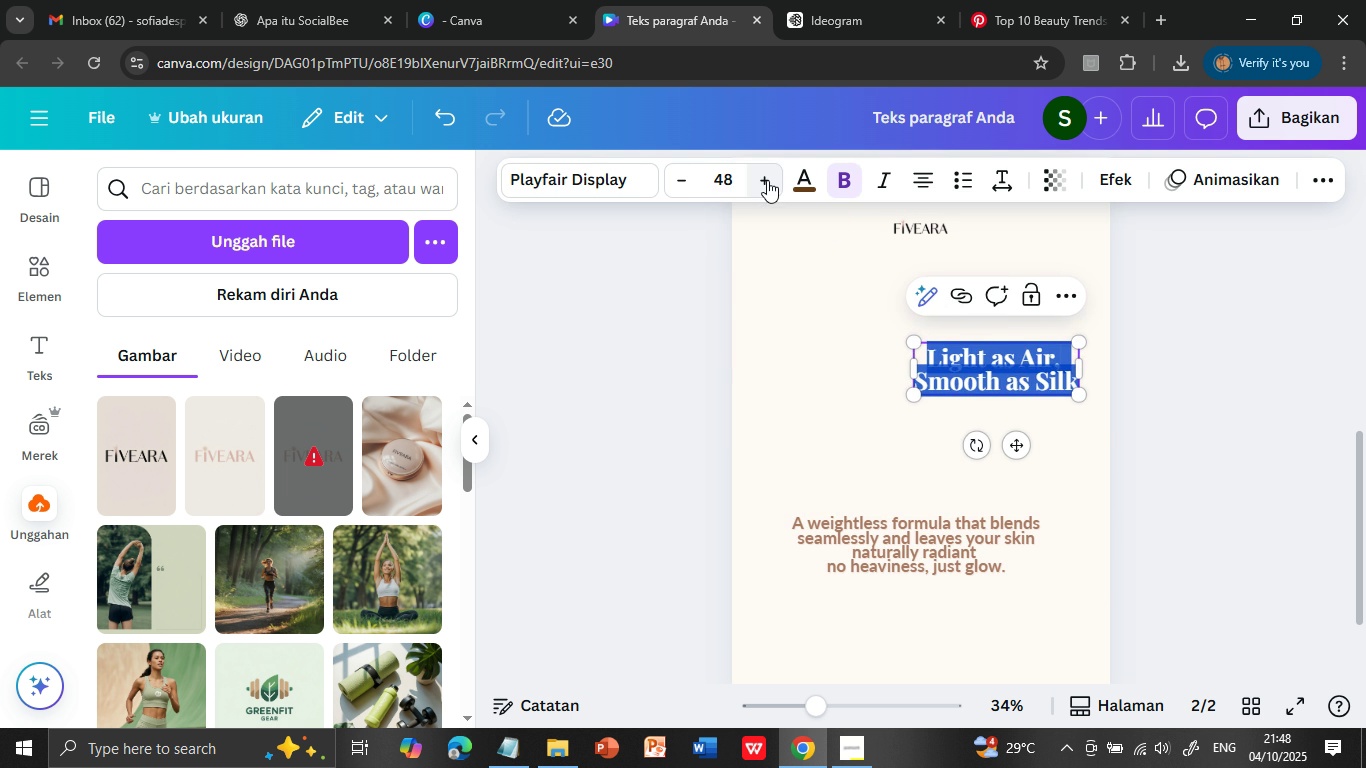 
triple_click([767, 180])
 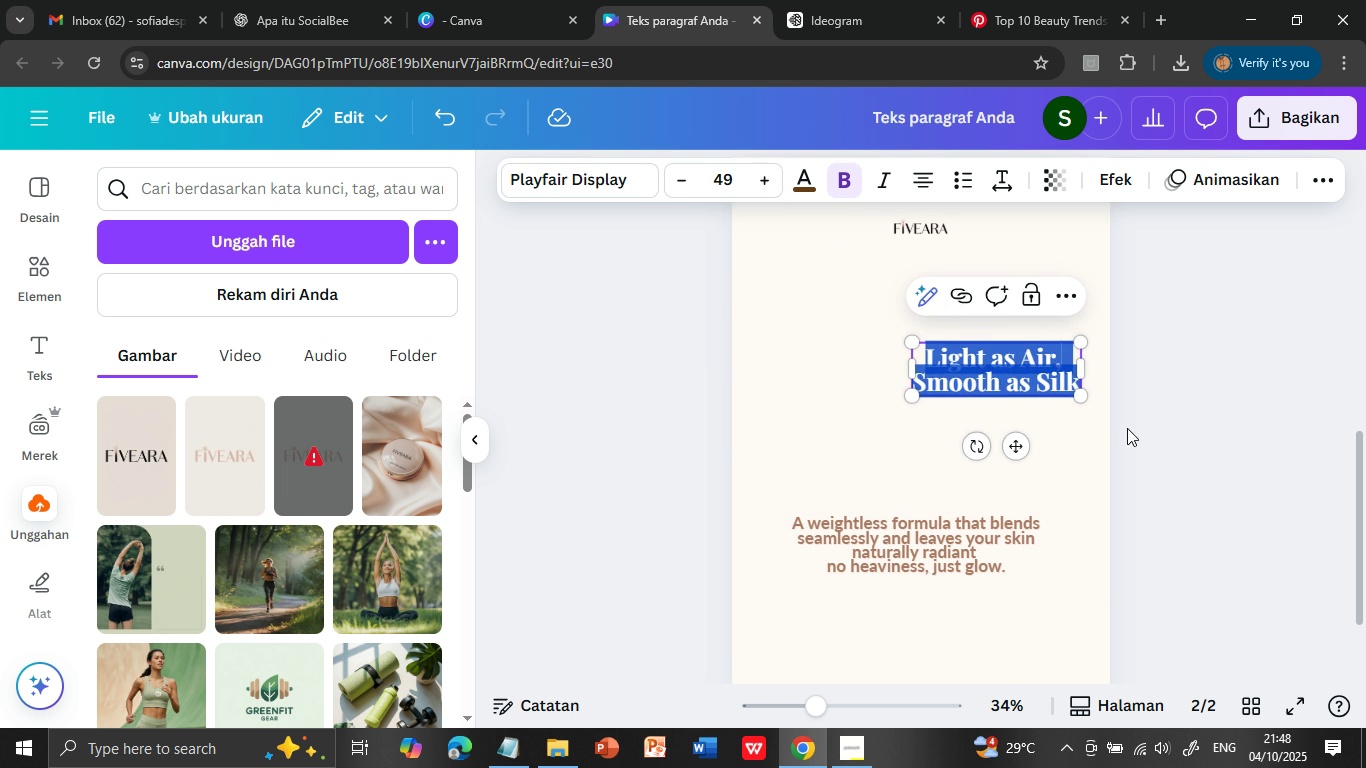 
left_click([1127, 428])
 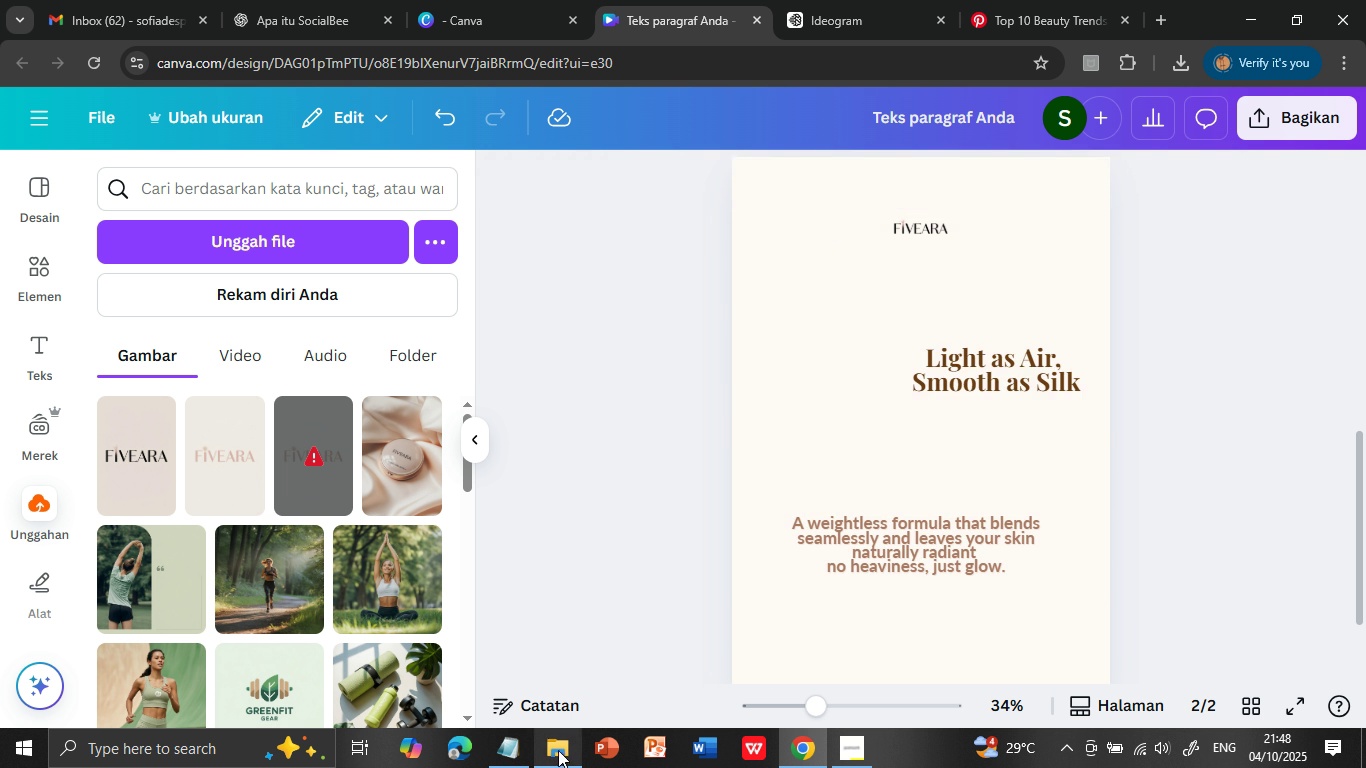 
left_click([513, 750])